 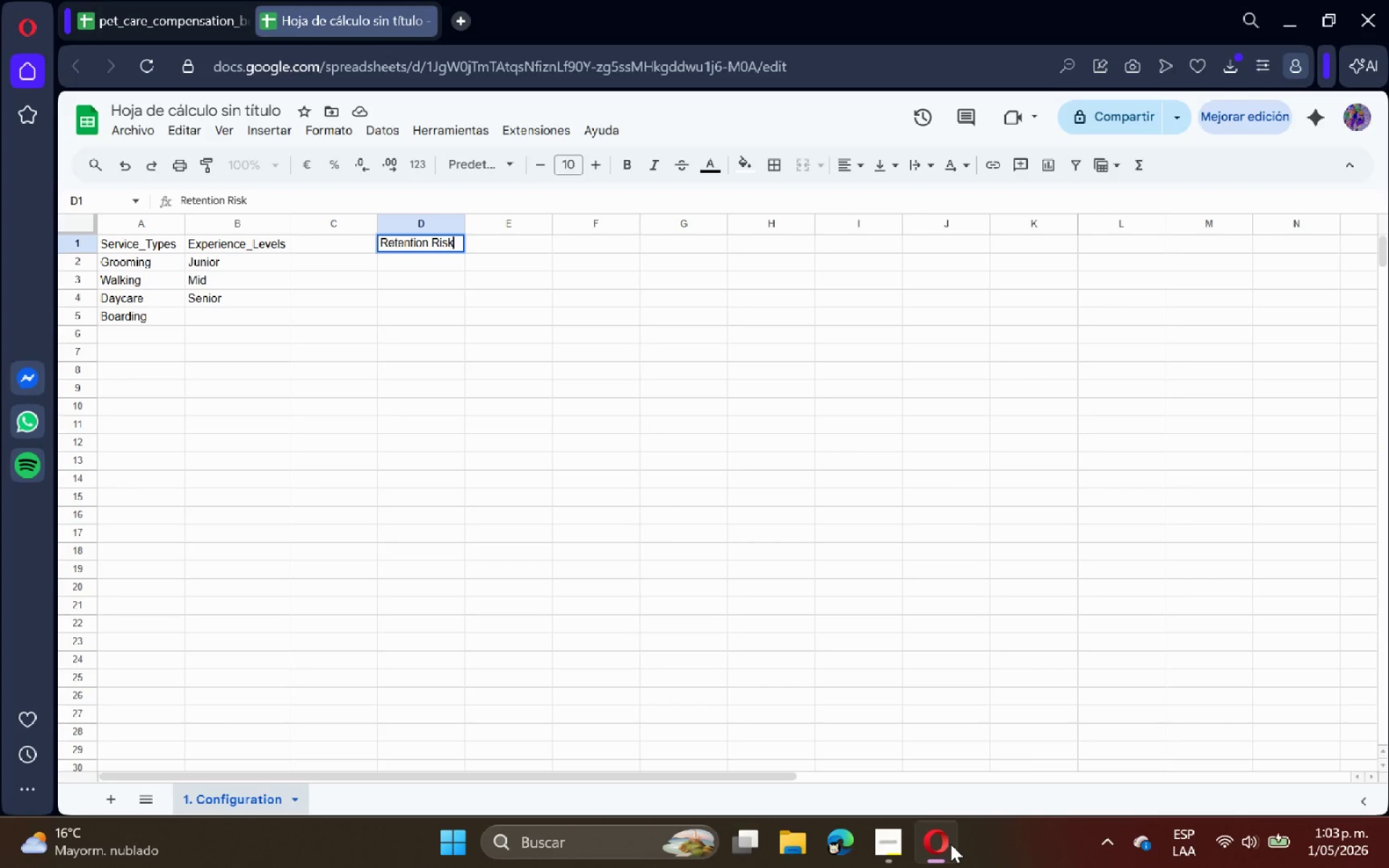 
type( *Underpaid()
 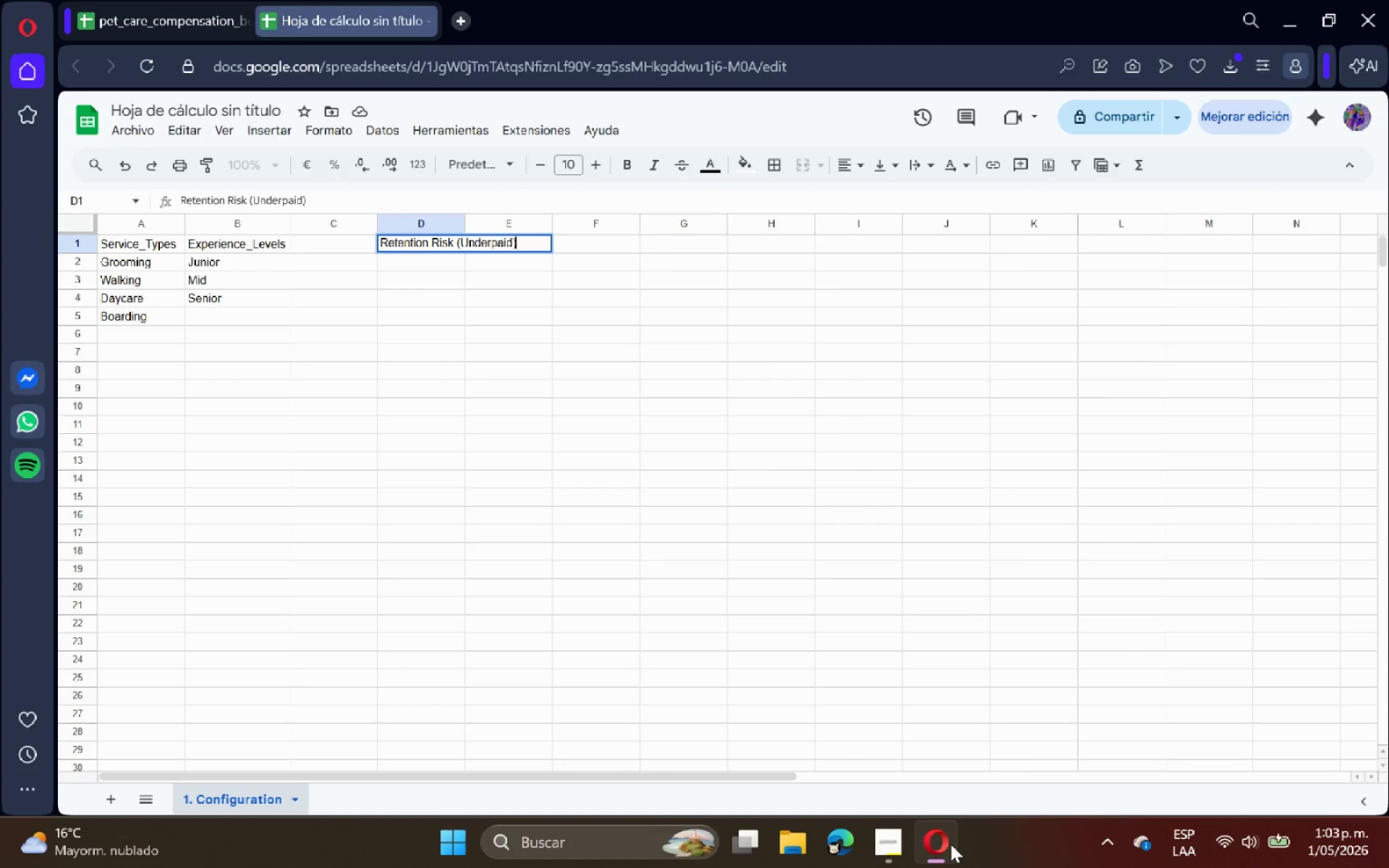 
key(Enter)
 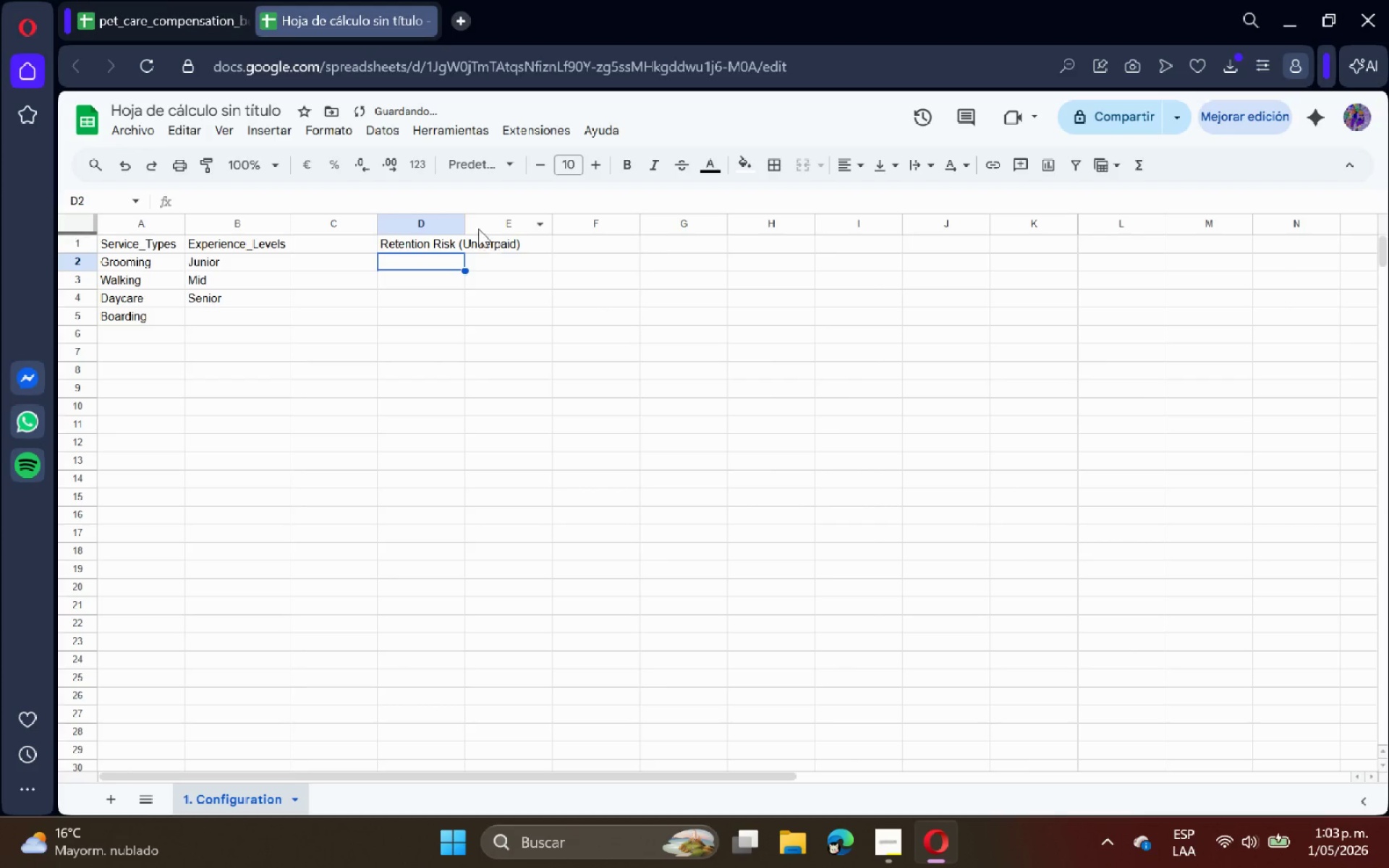 
double_click([464, 212])
 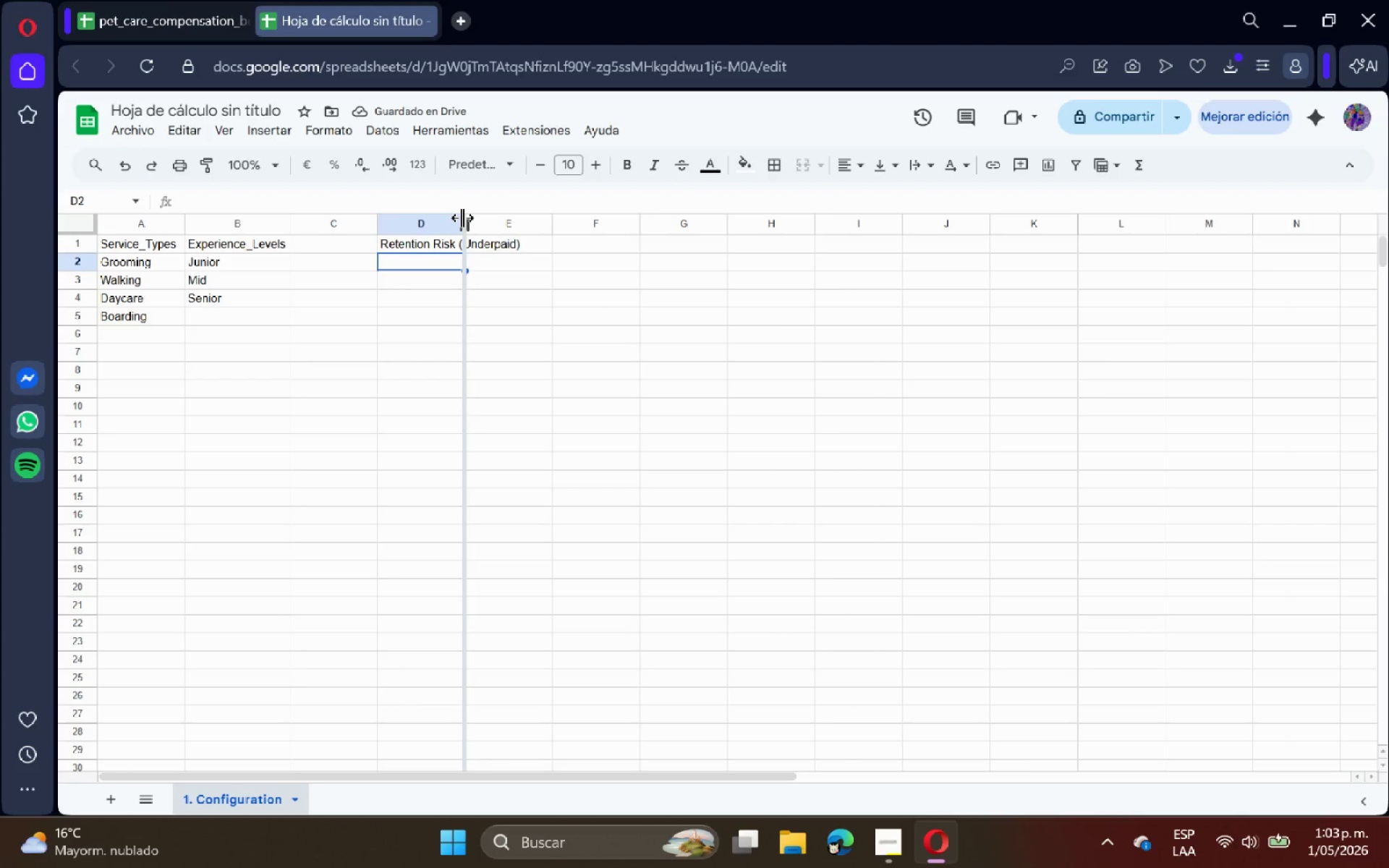 
double_click([462, 218])
 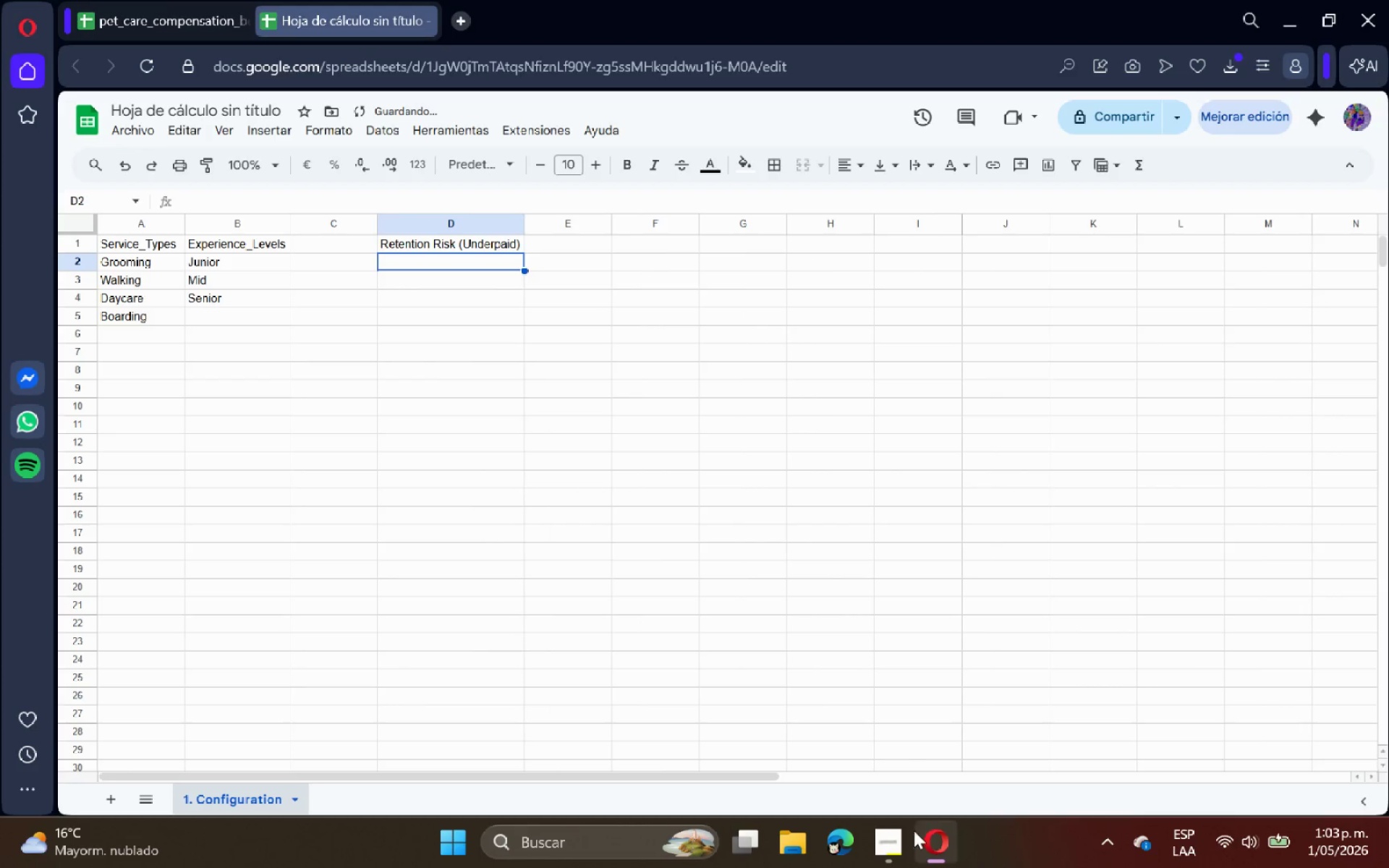 
left_click([869, 842])